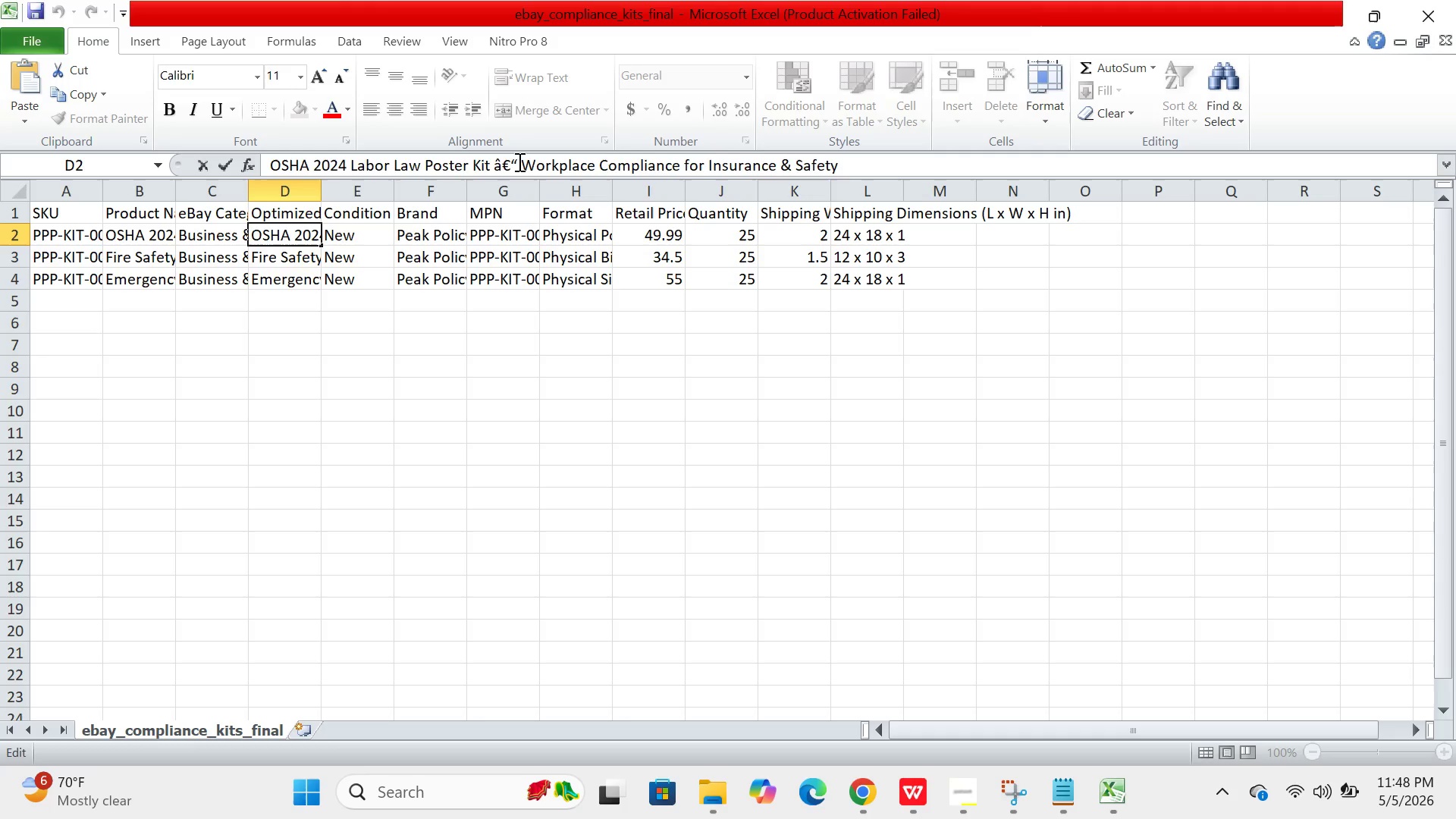 
key(Backspace)
 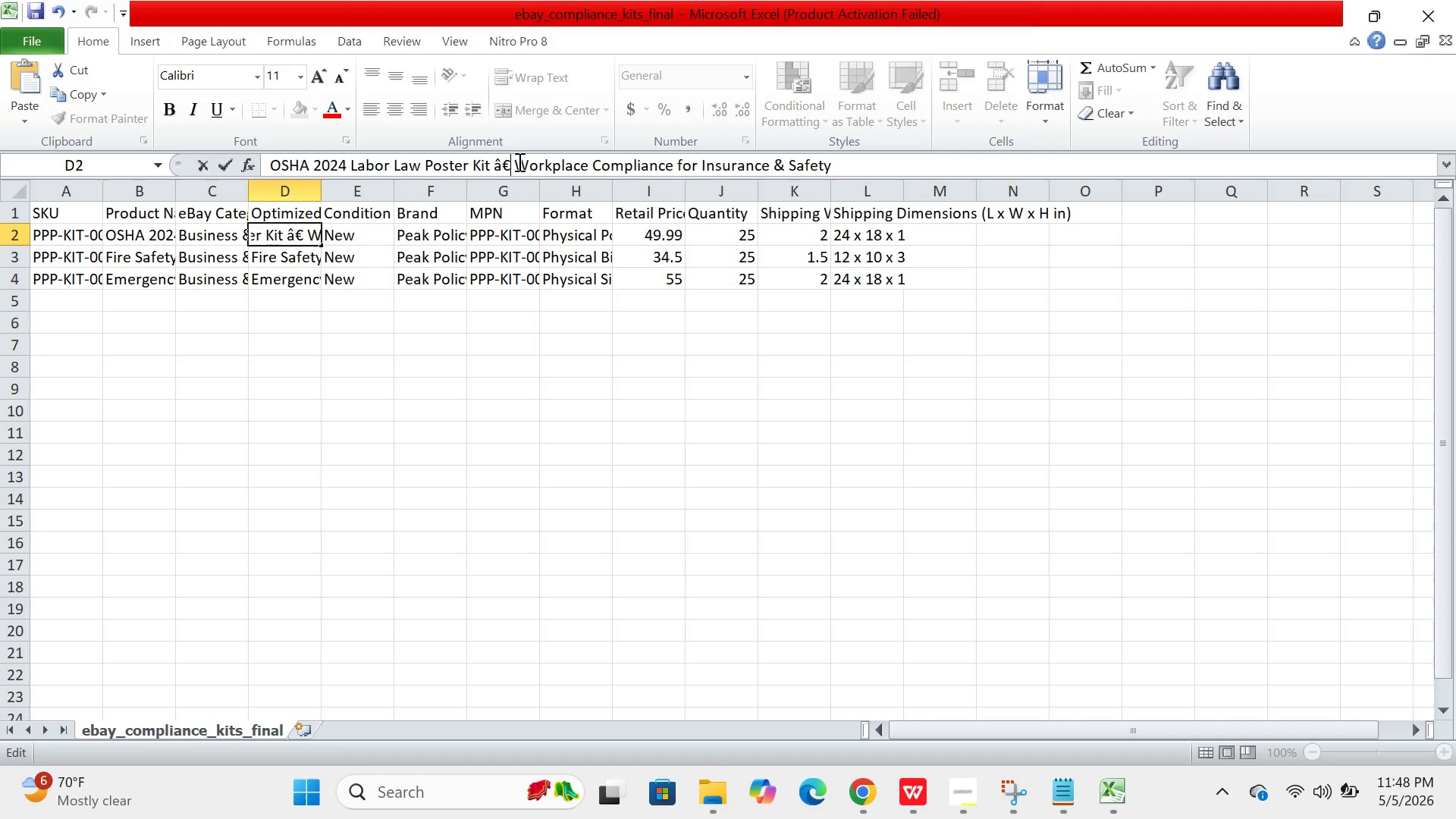 
key(Backspace)
 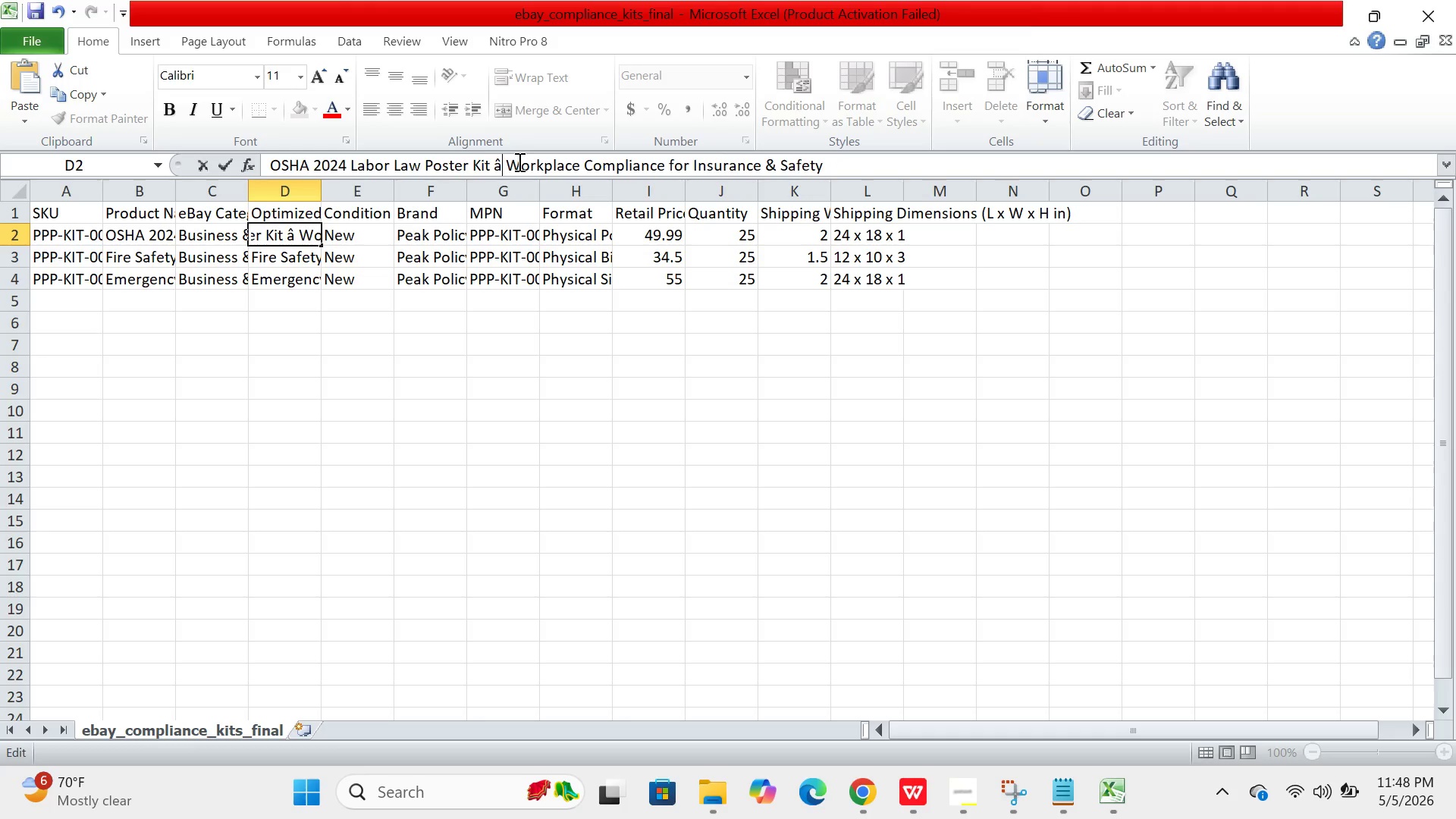 
key(Backspace)
 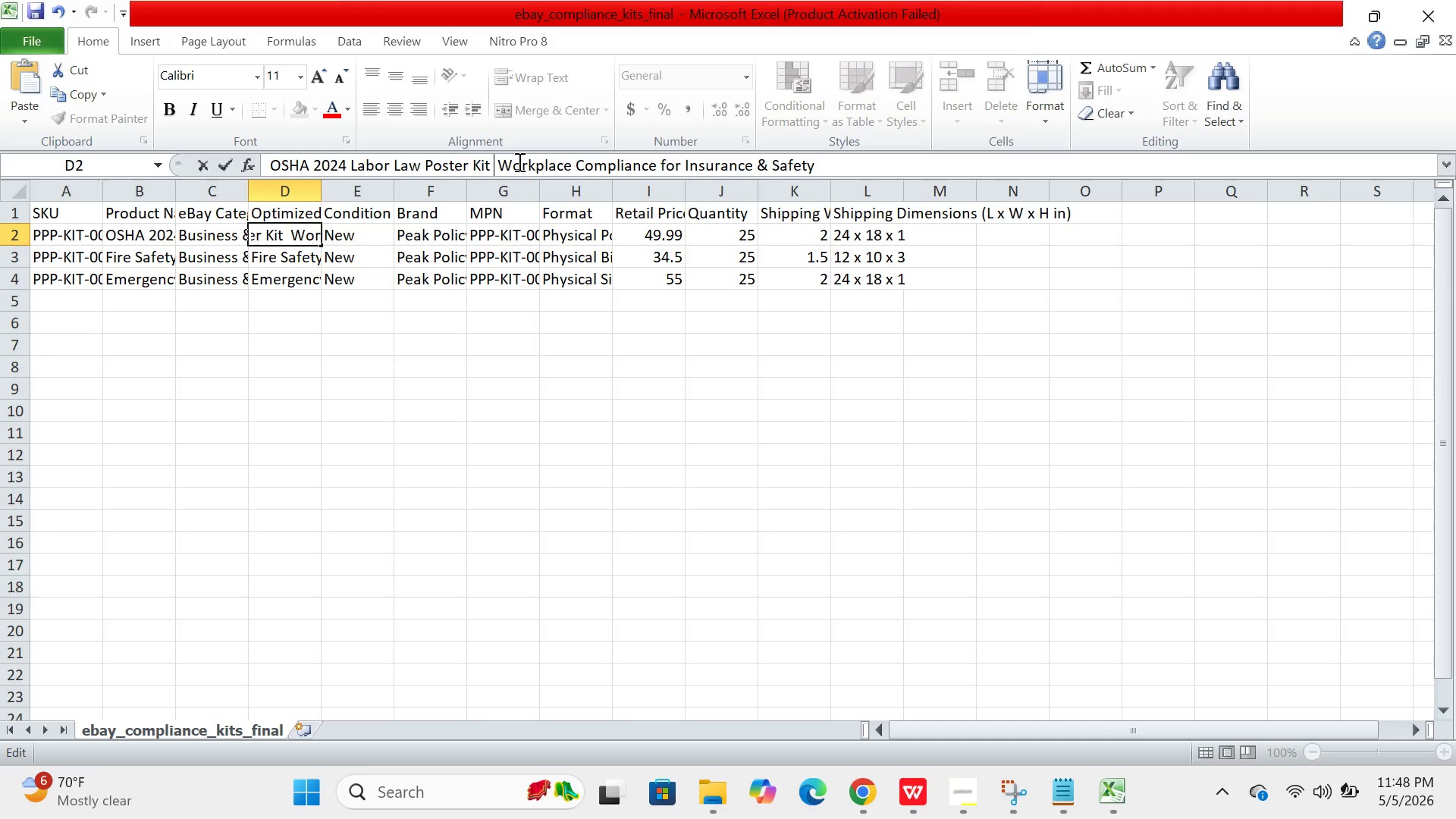 
key(Minus)
 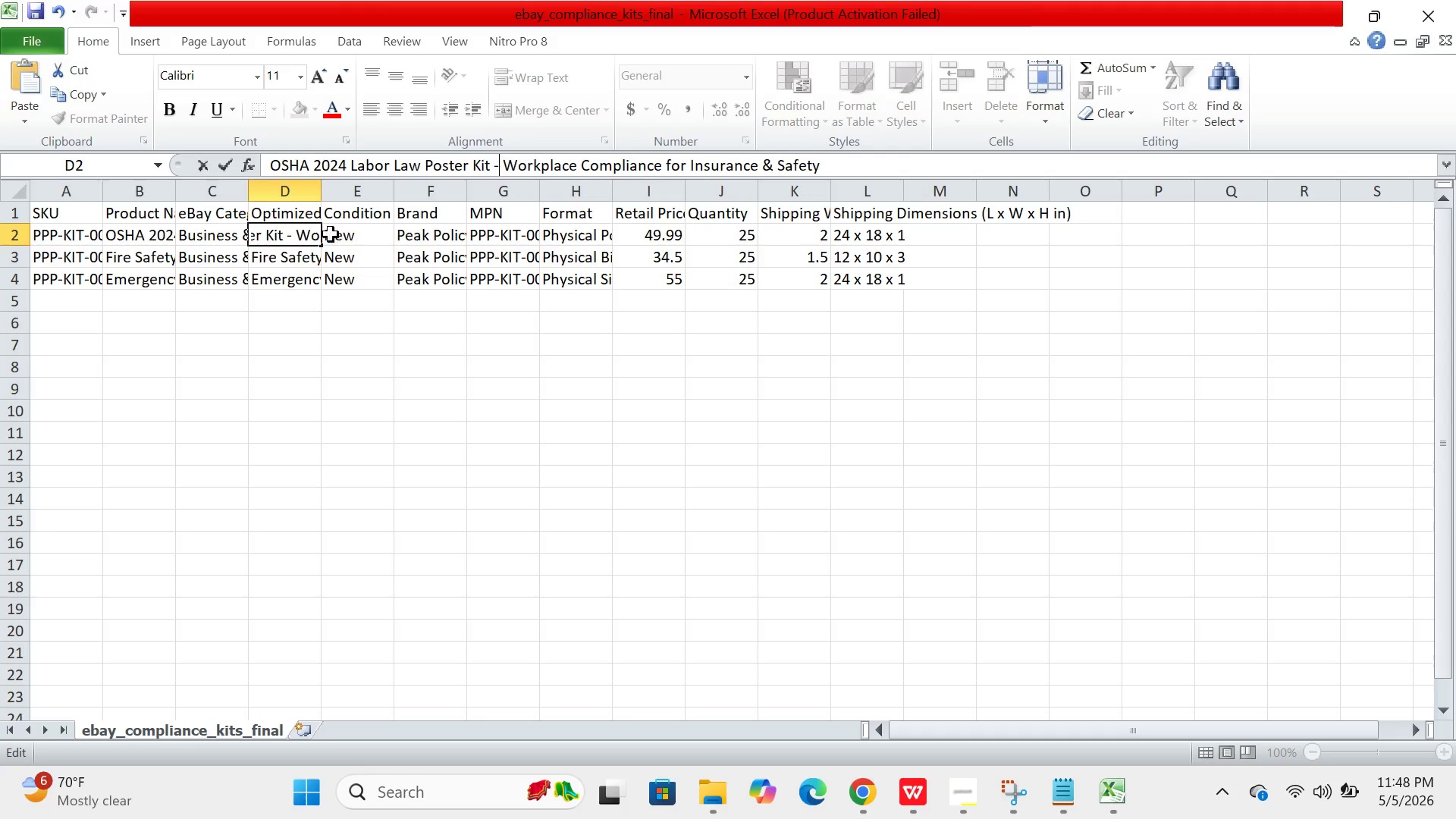 
left_click([308, 250])
 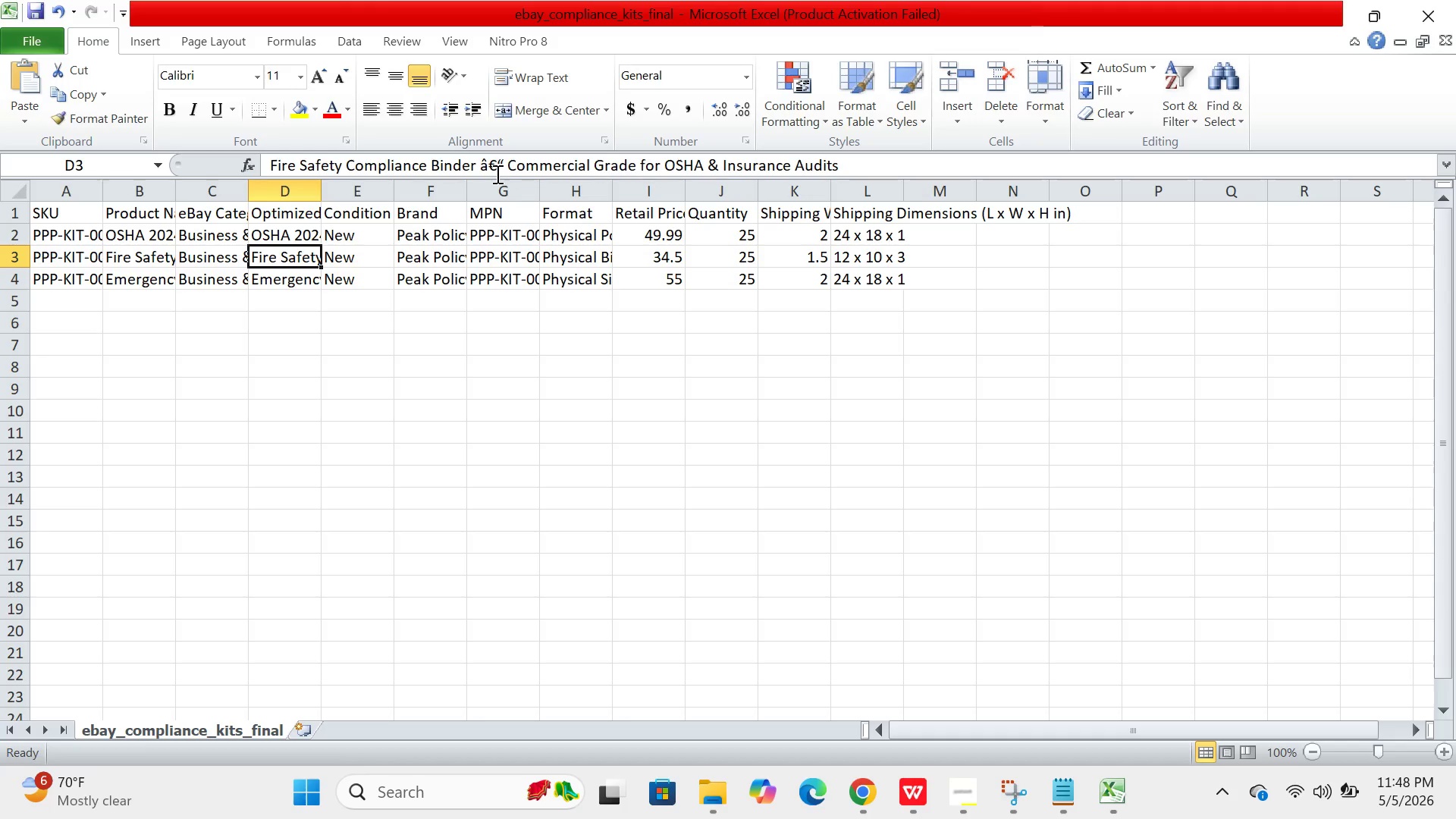 
left_click([507, 160])
 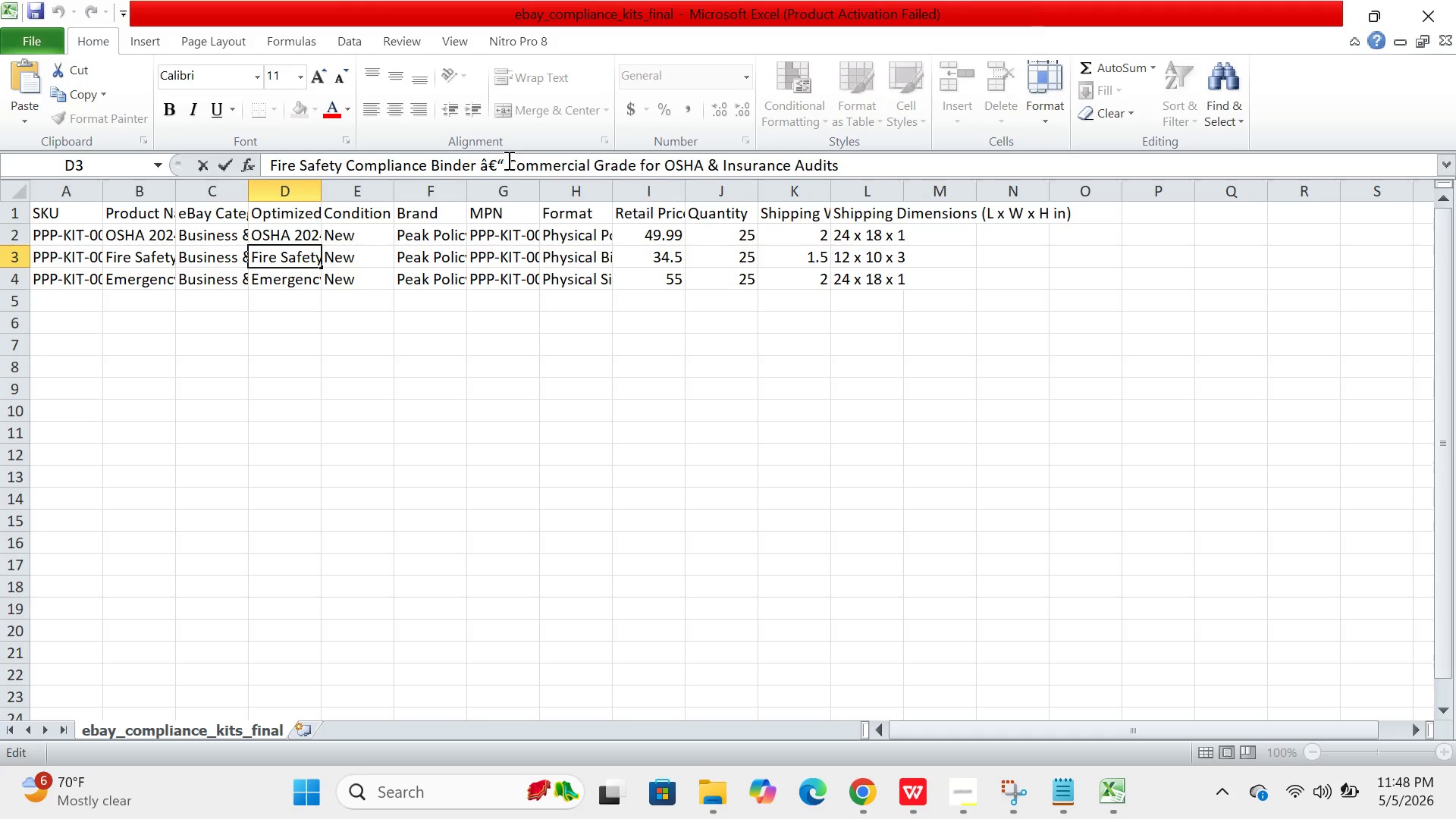 
key(Backspace)
 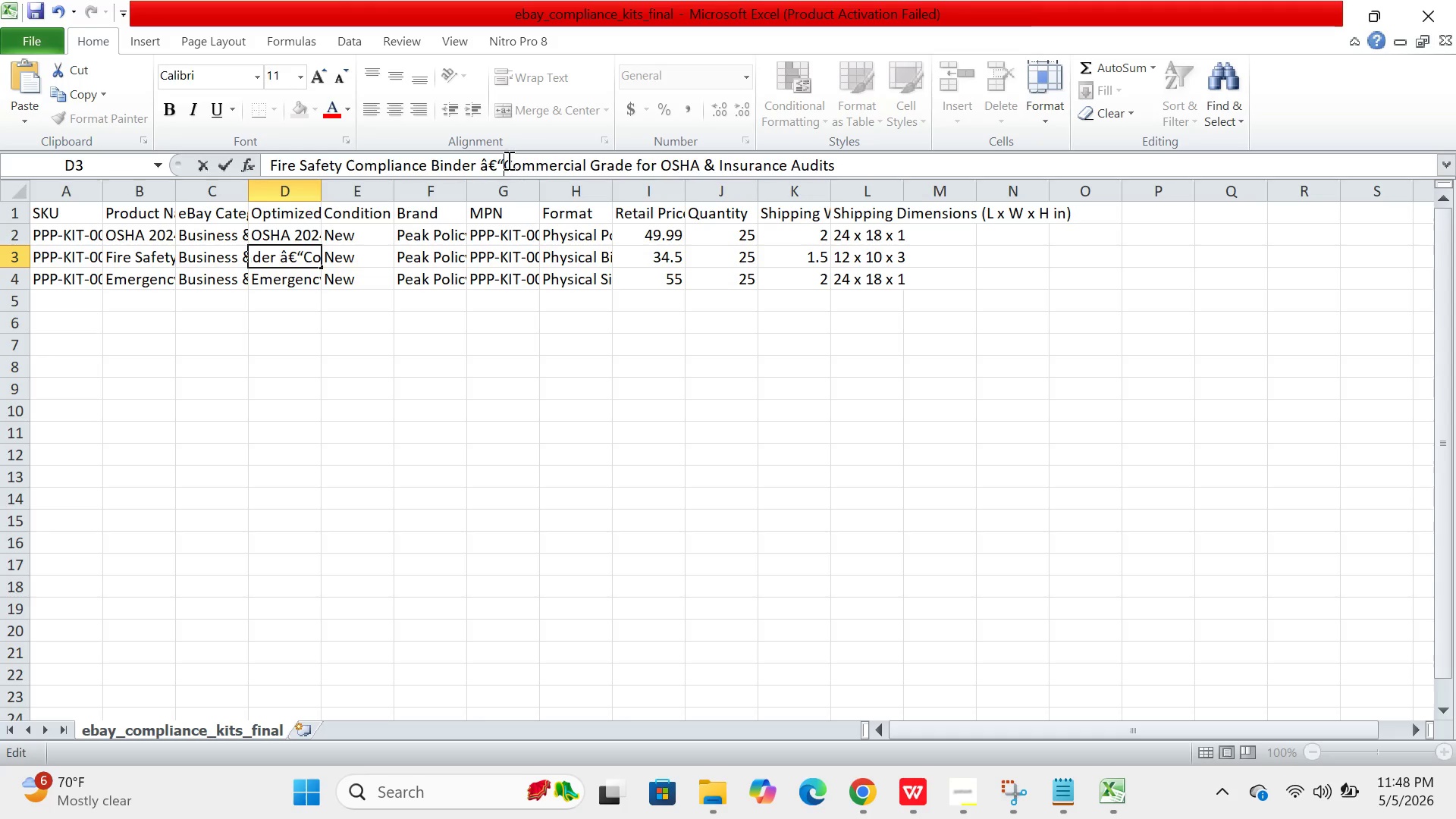 
key(Backspace)
 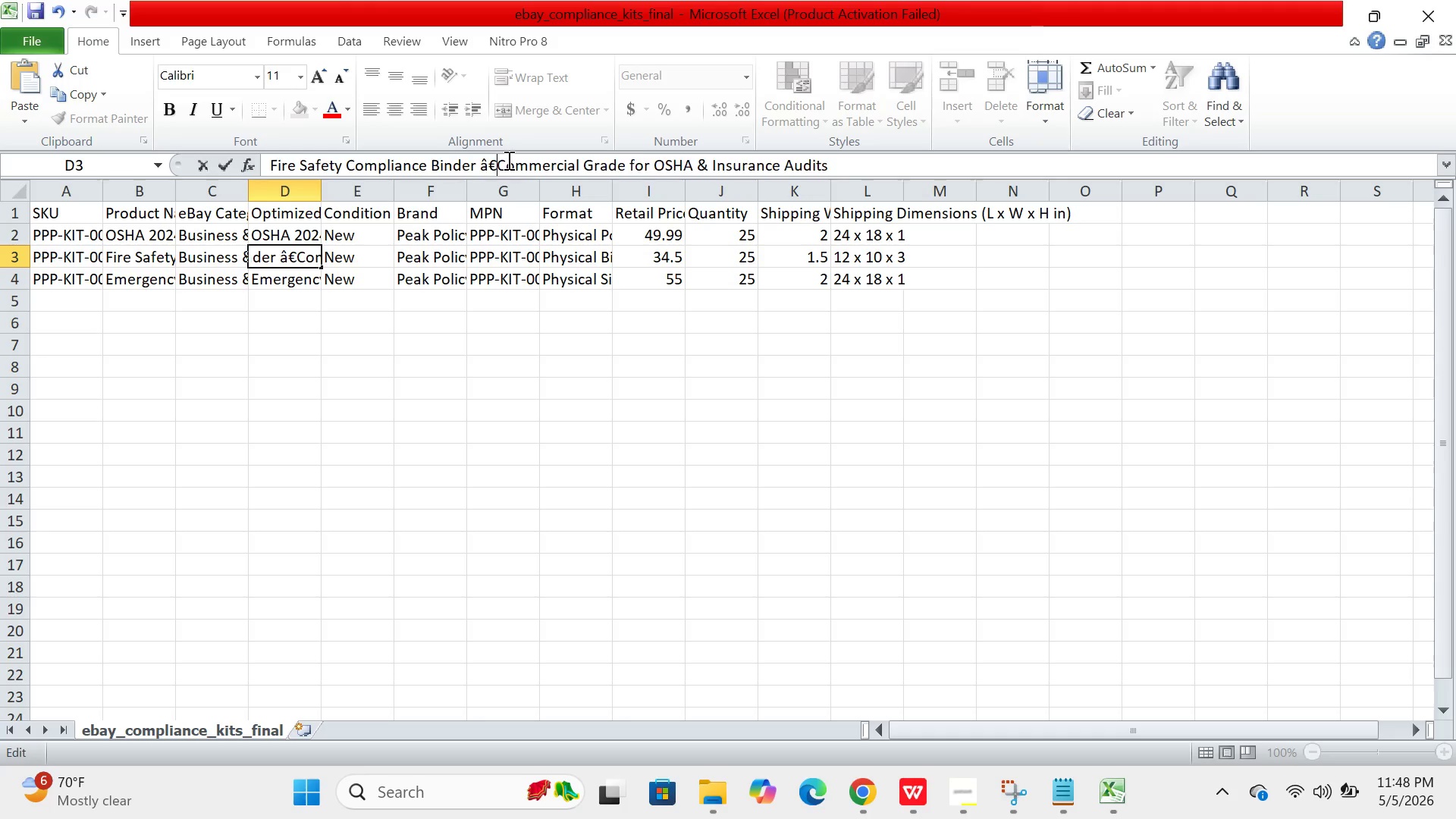 
key(Backspace)
 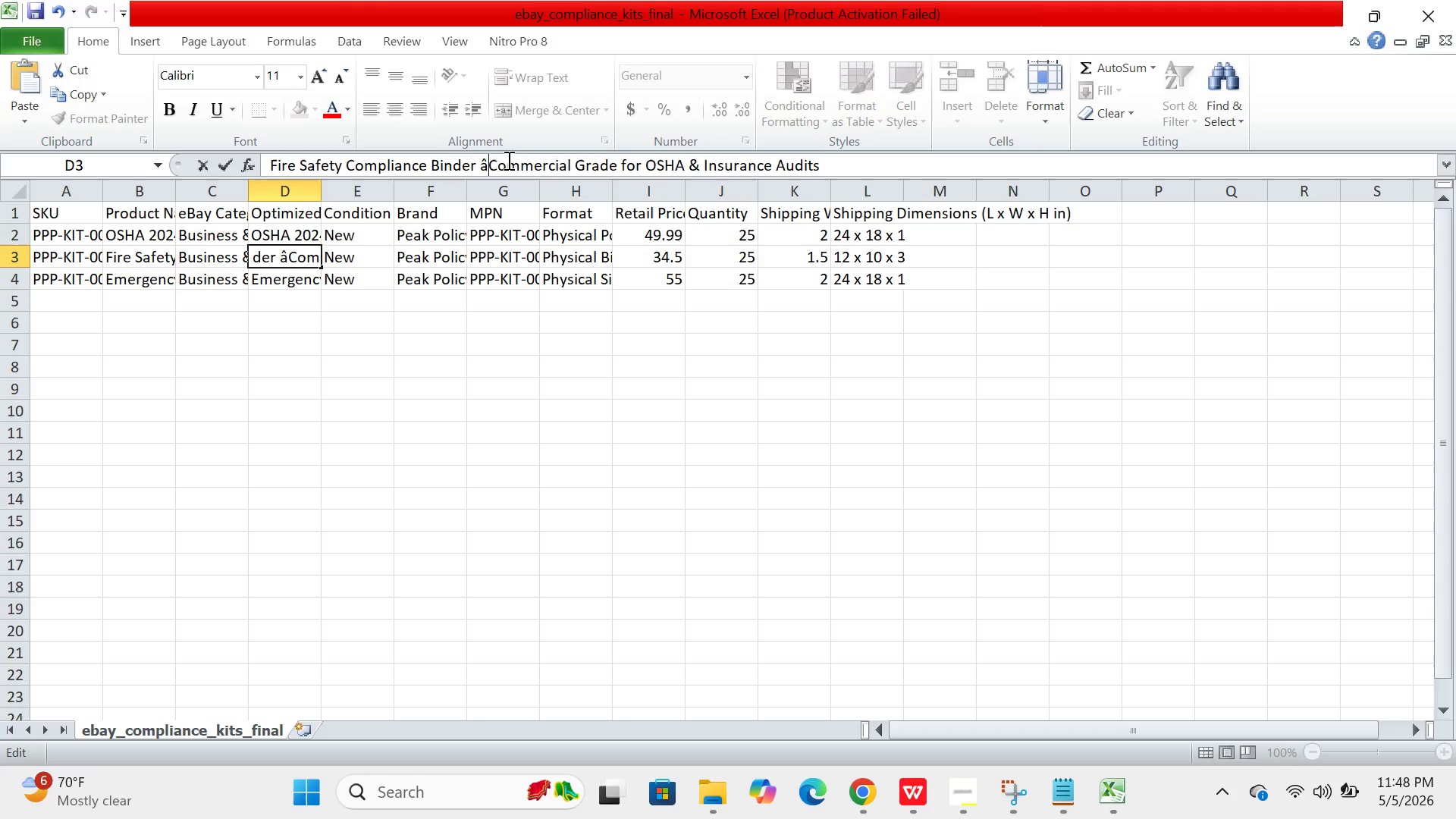 
key(Backspace)
 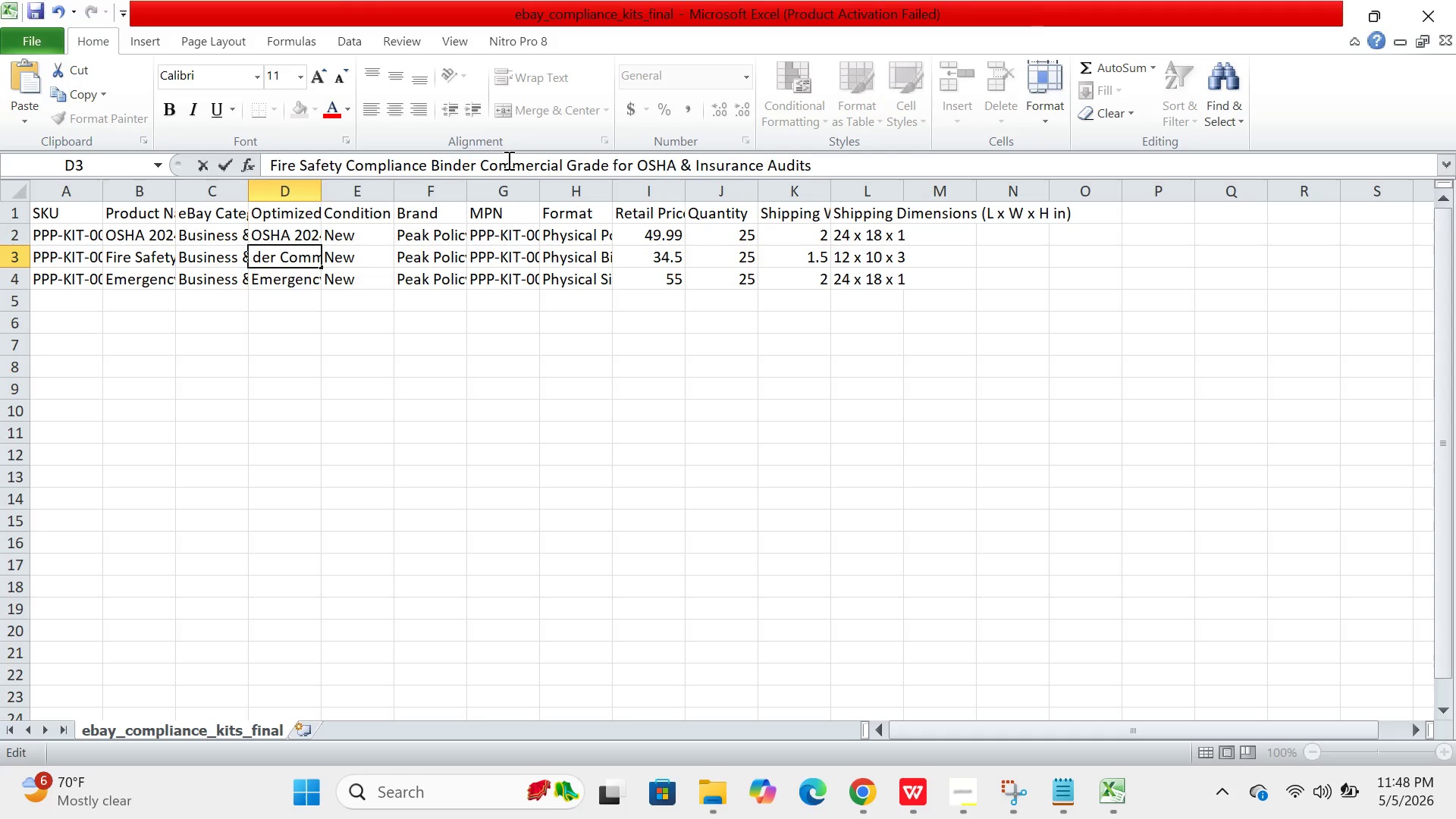 
key(Minus)
 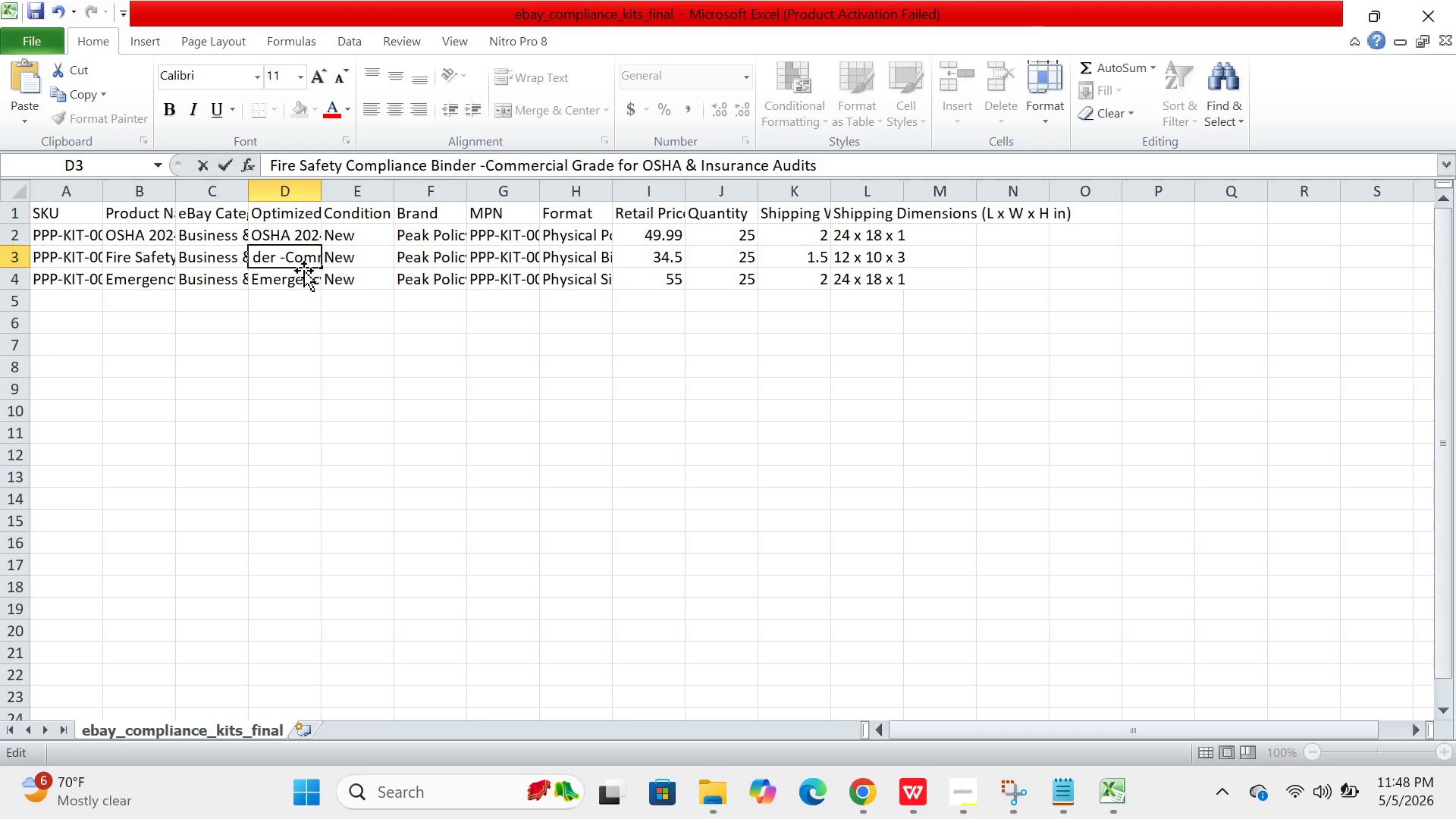 
left_click([295, 280])
 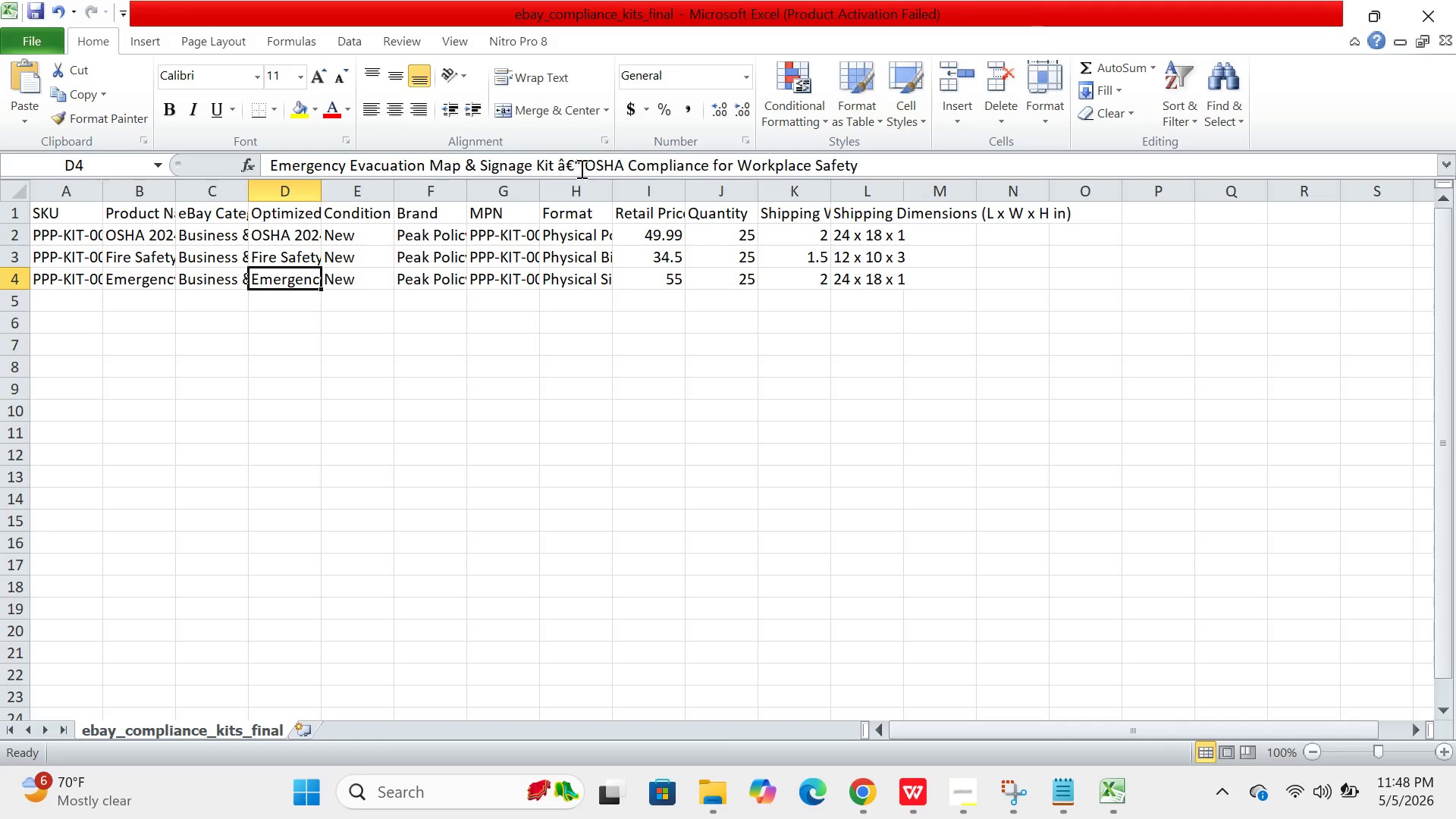 
left_click([582, 166])
 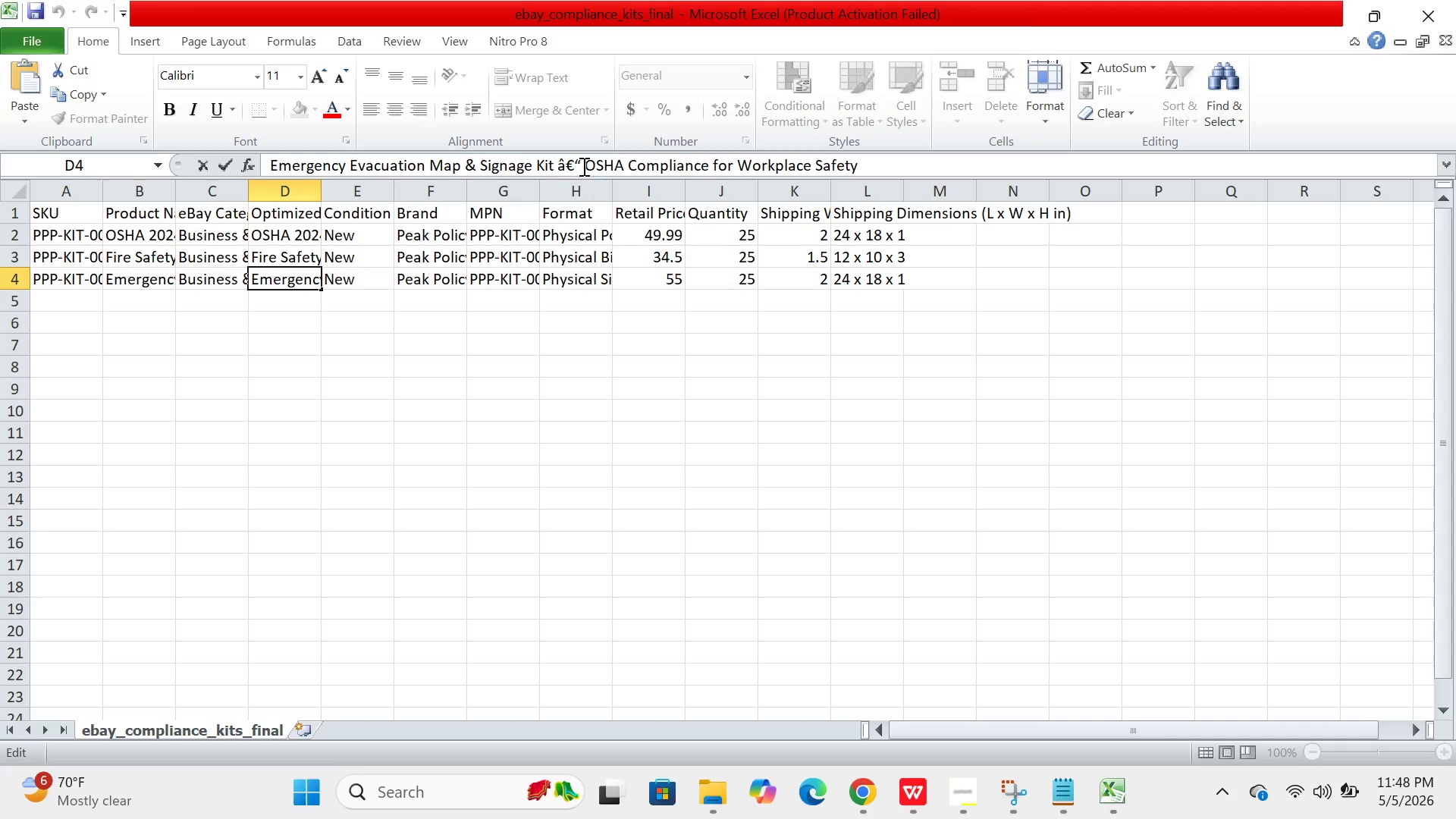 
key(Backspace)
 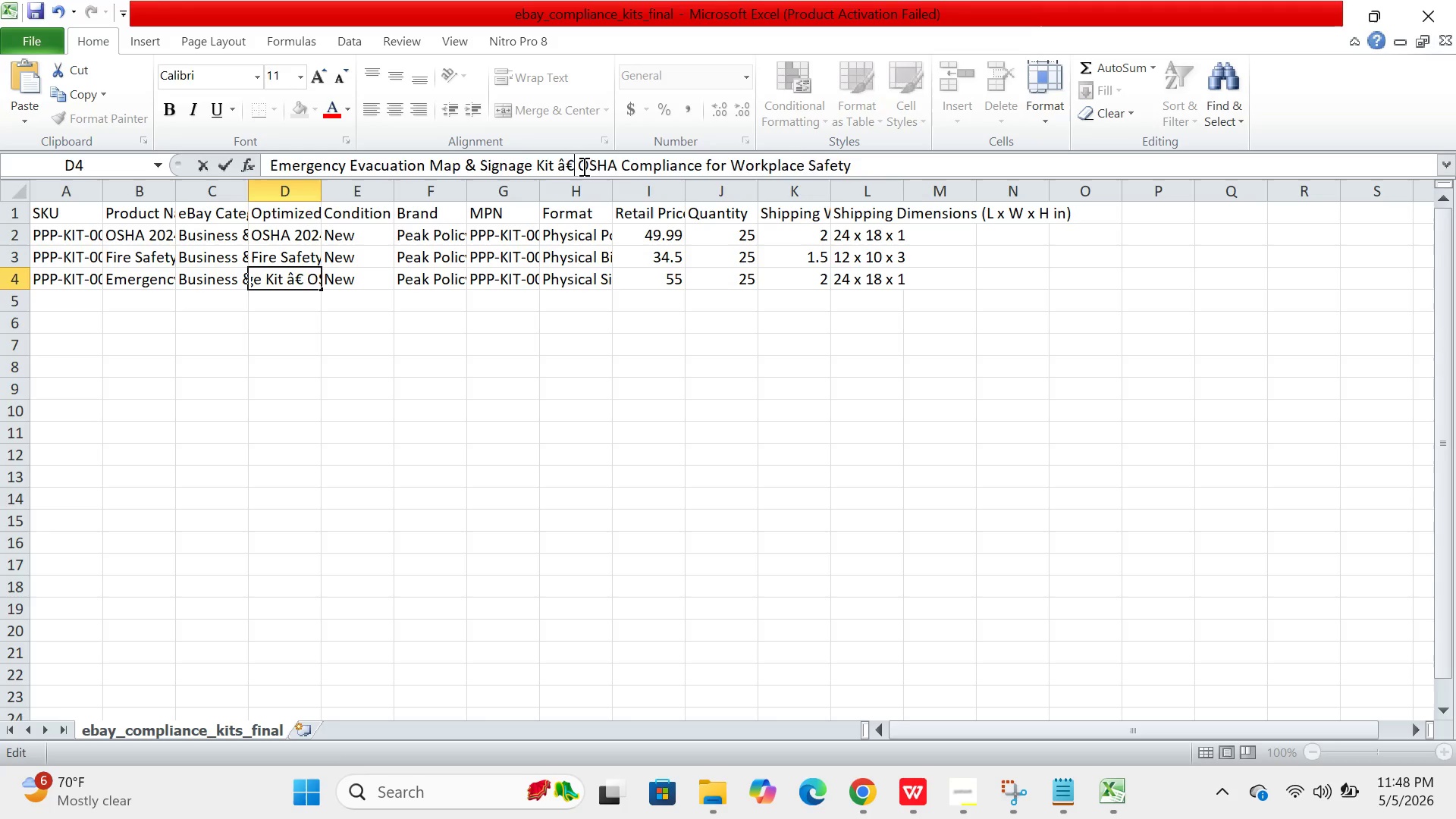 
key(Backspace)
 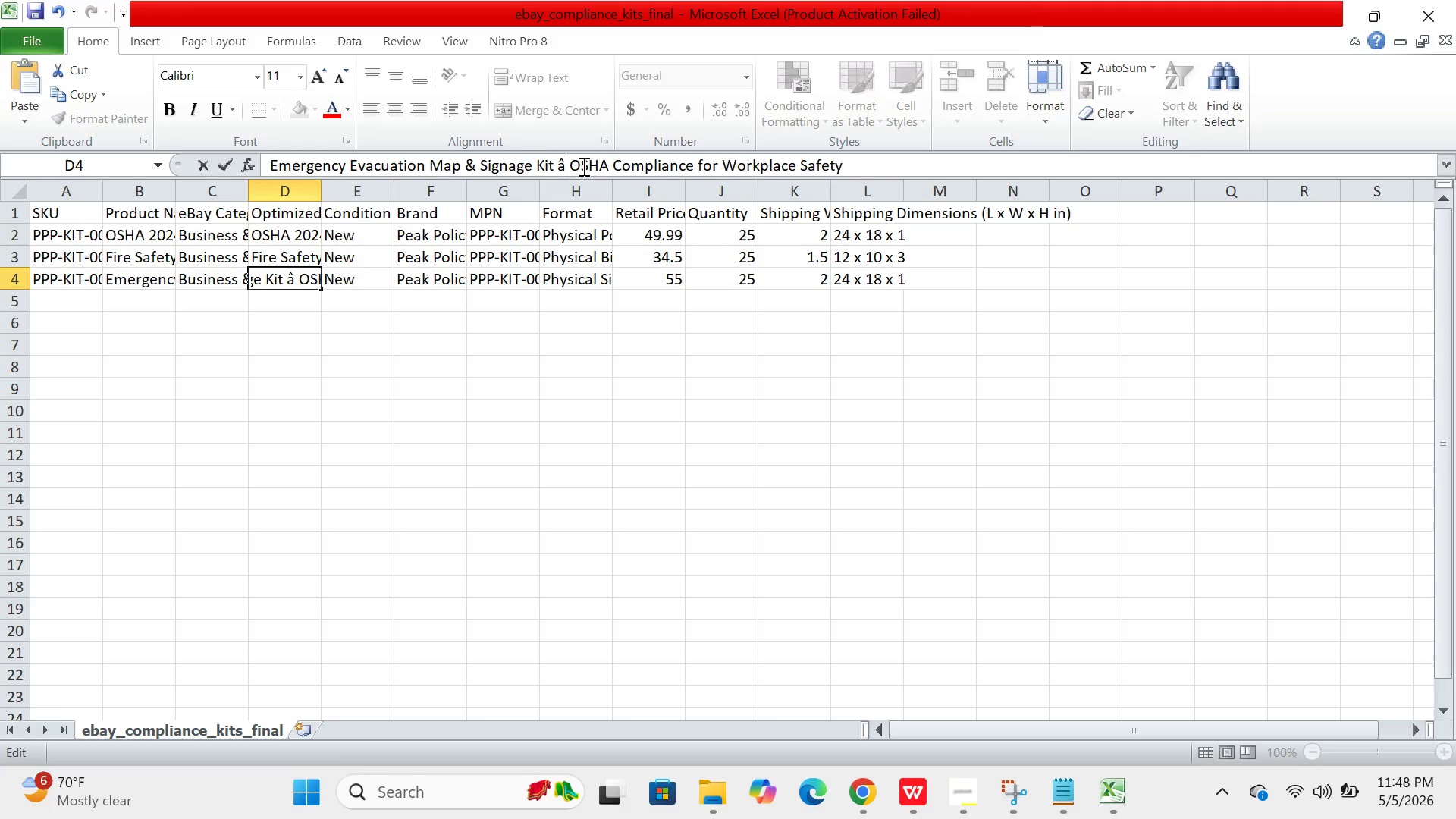 
key(Backspace)
 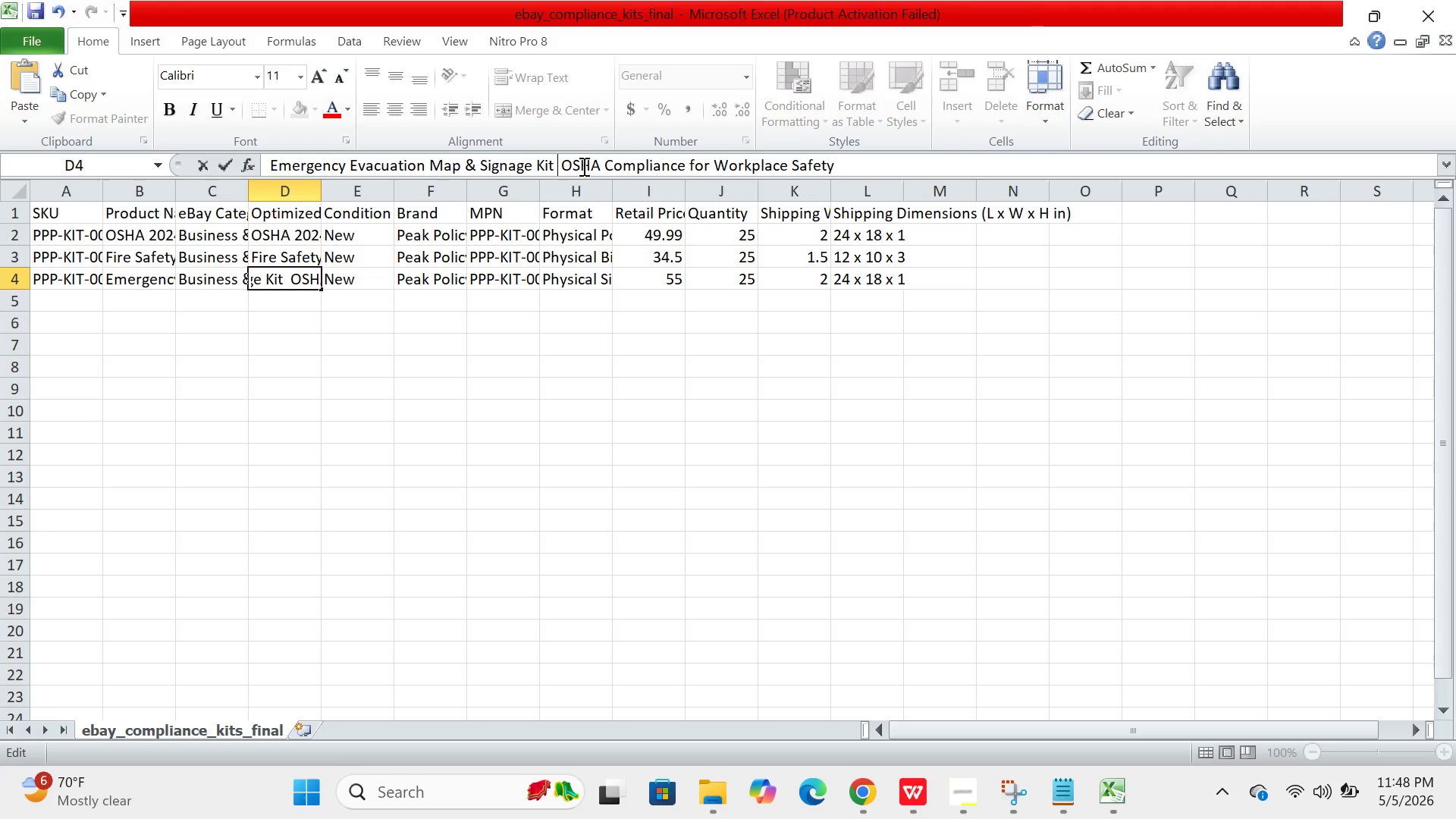 
key(Minus)
 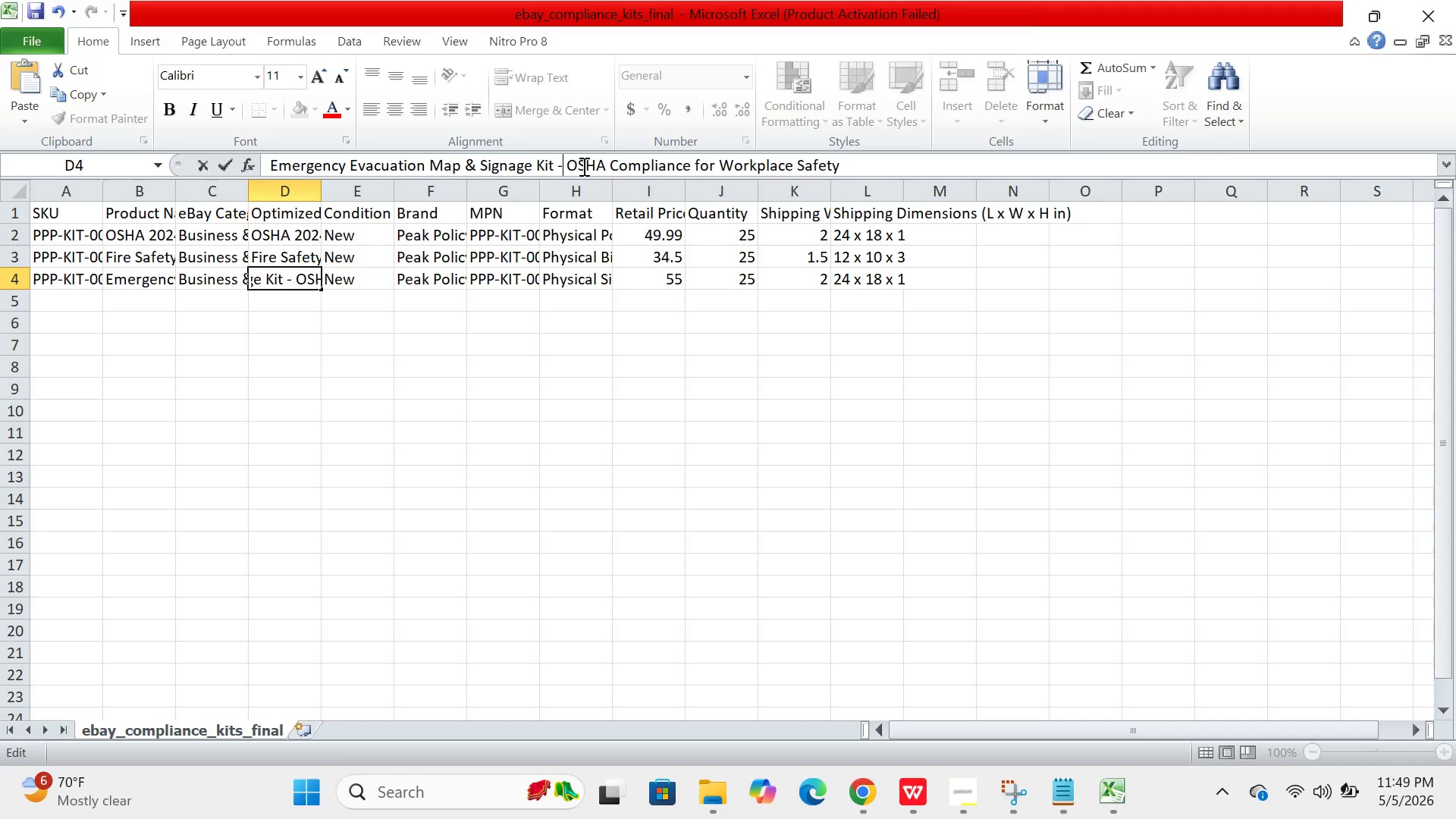 
wait(5.67)
 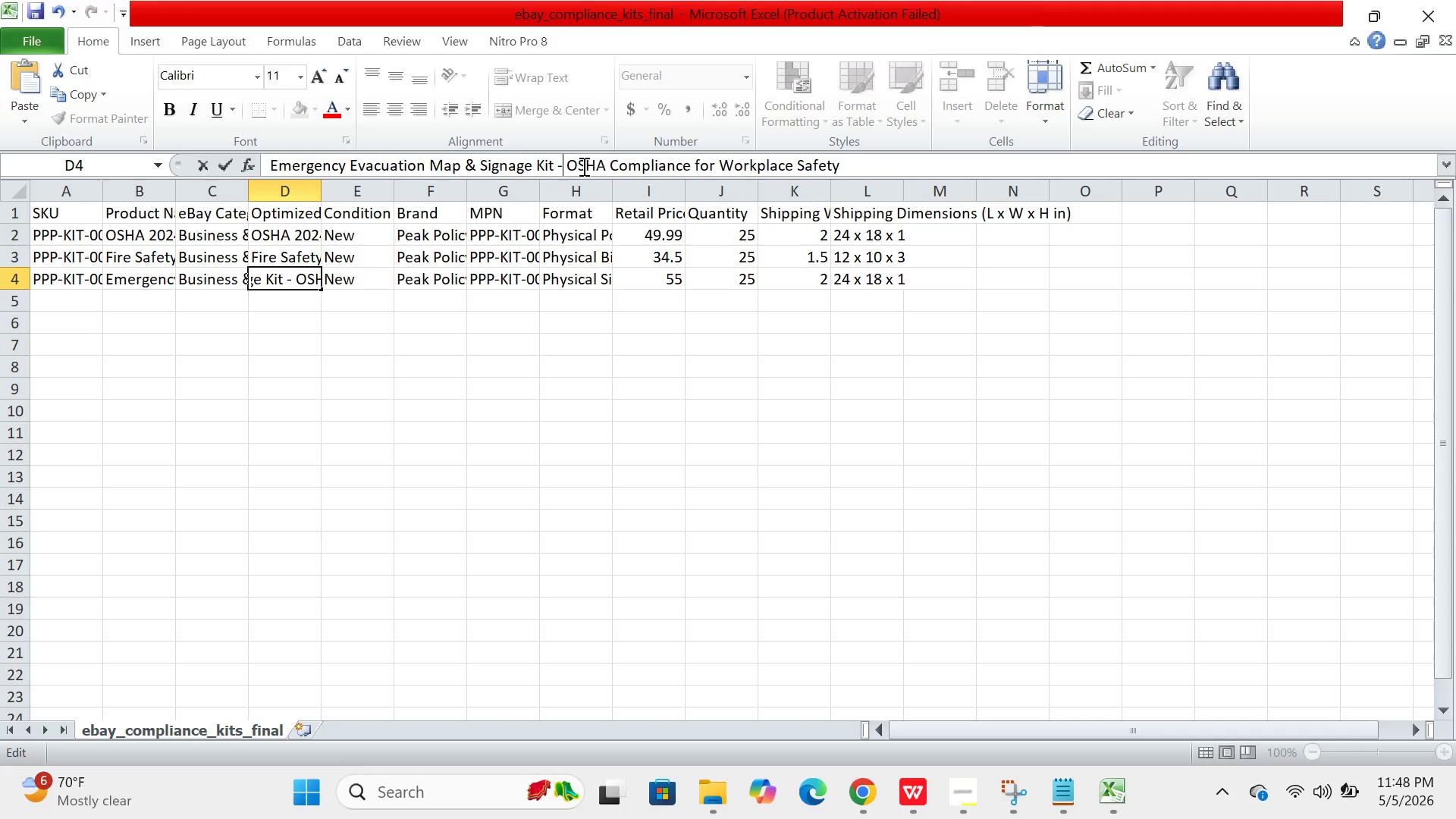 
left_click([962, 808])